 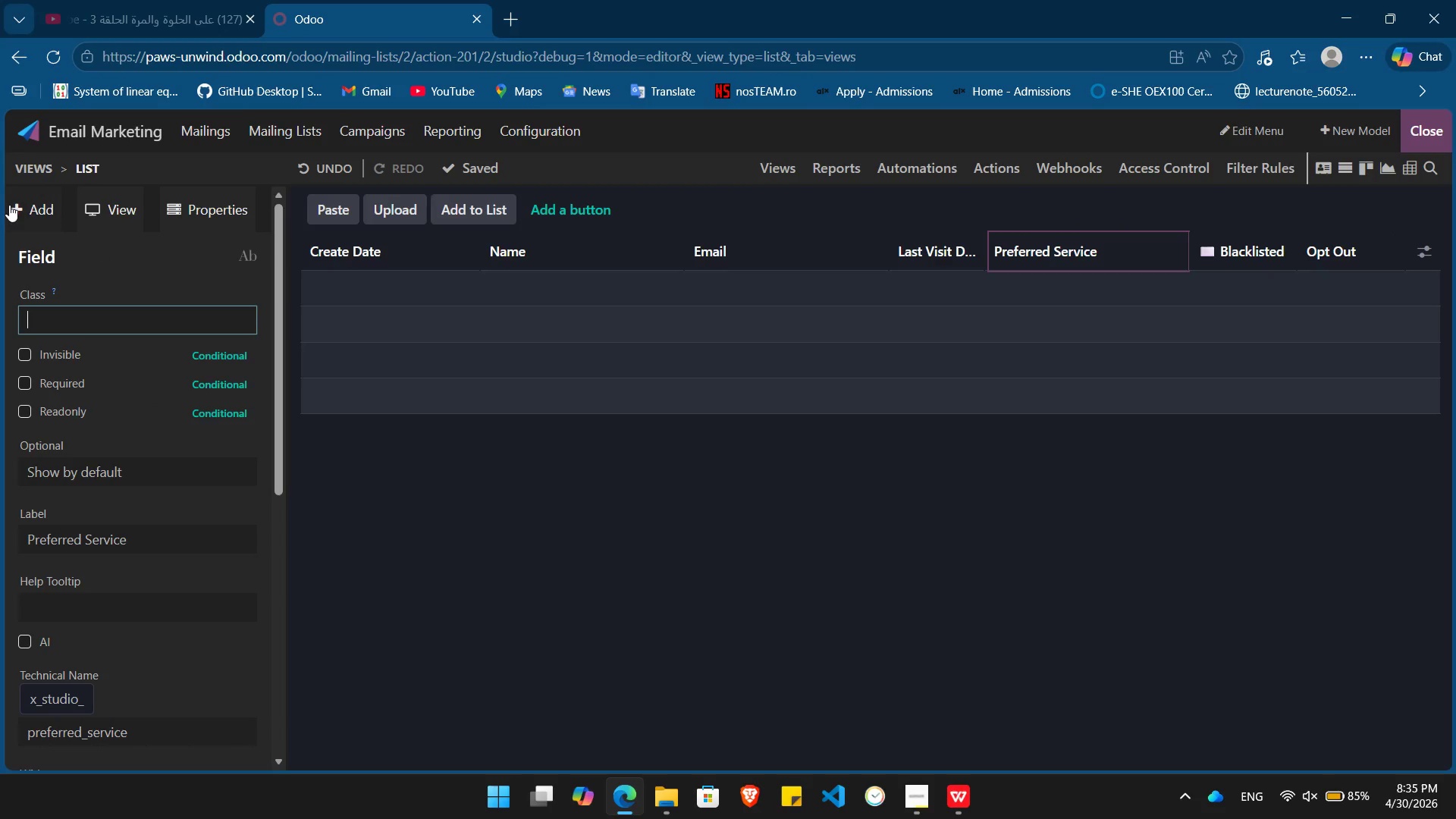 
left_click([1432, 128])
 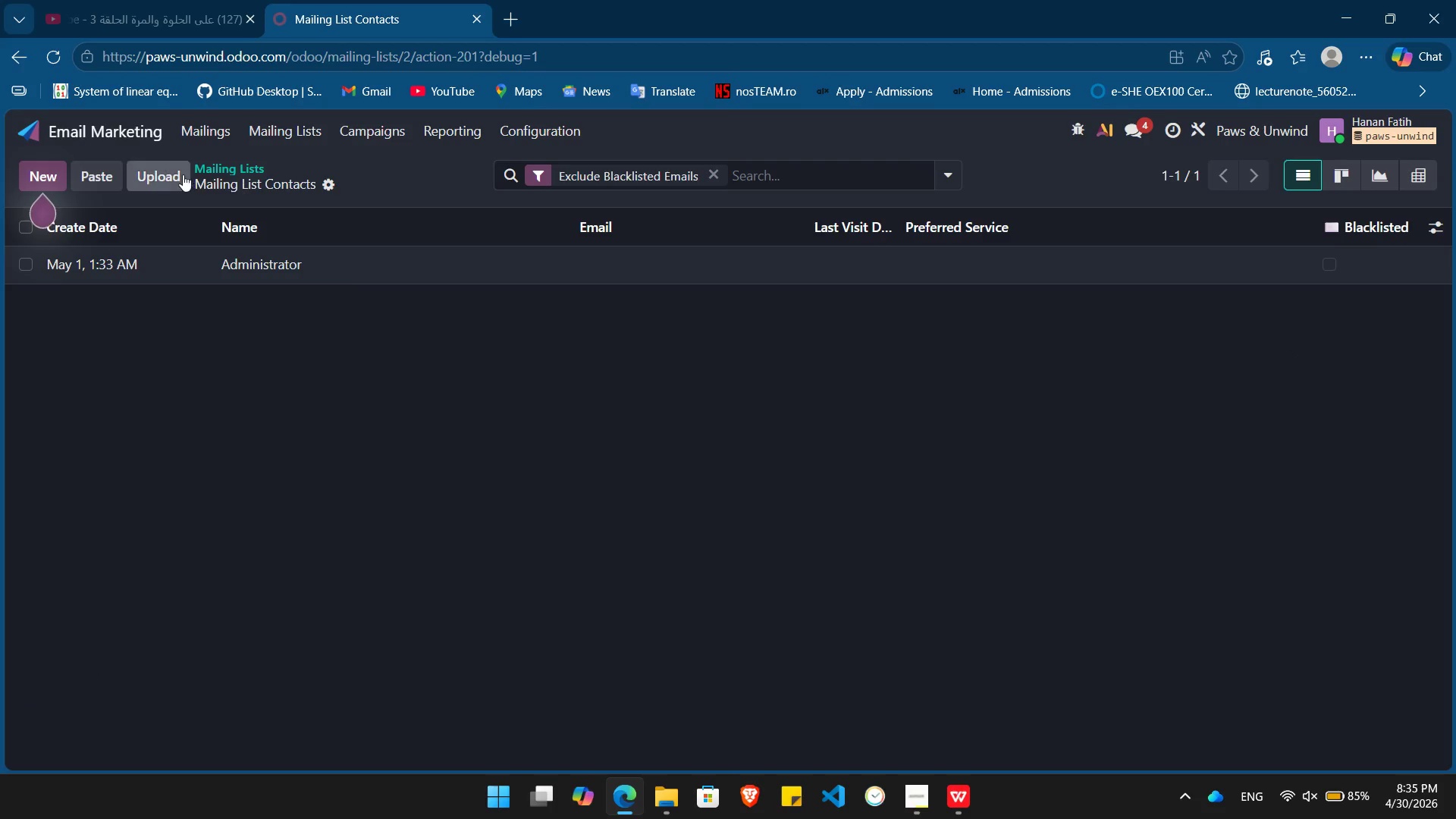 
left_click([233, 164])
 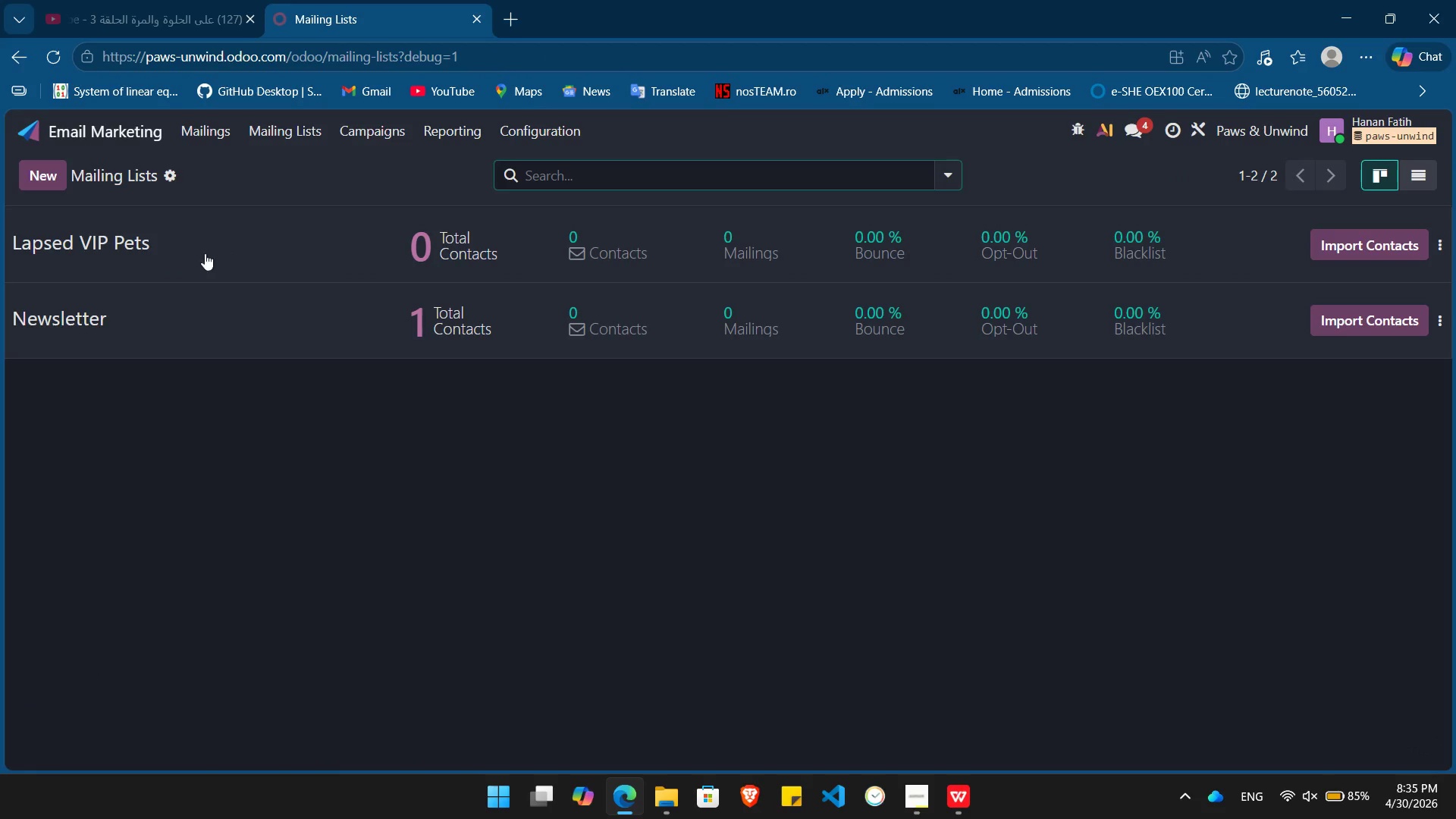 
left_click([171, 243])
 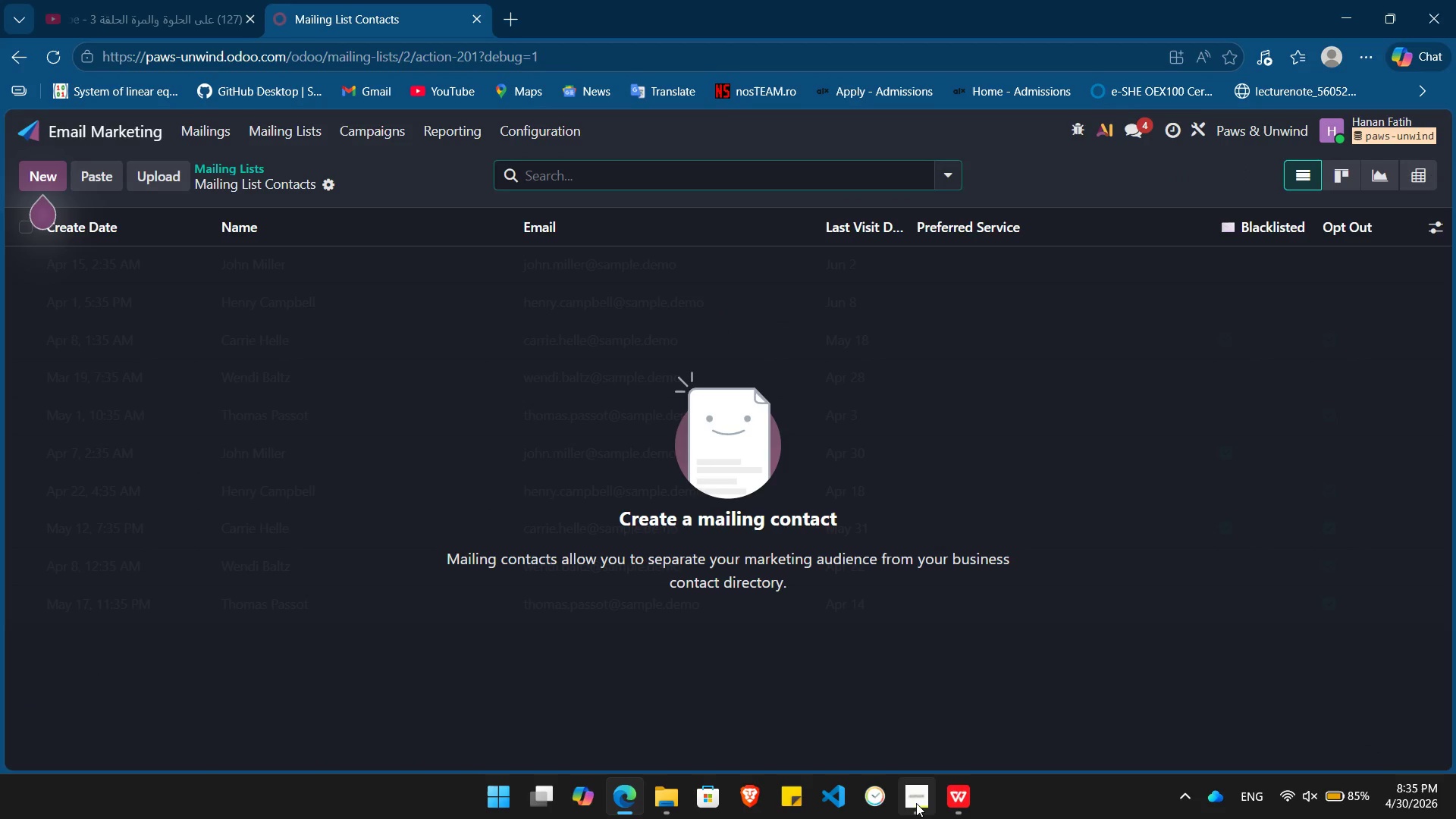 
left_click([916, 803])